 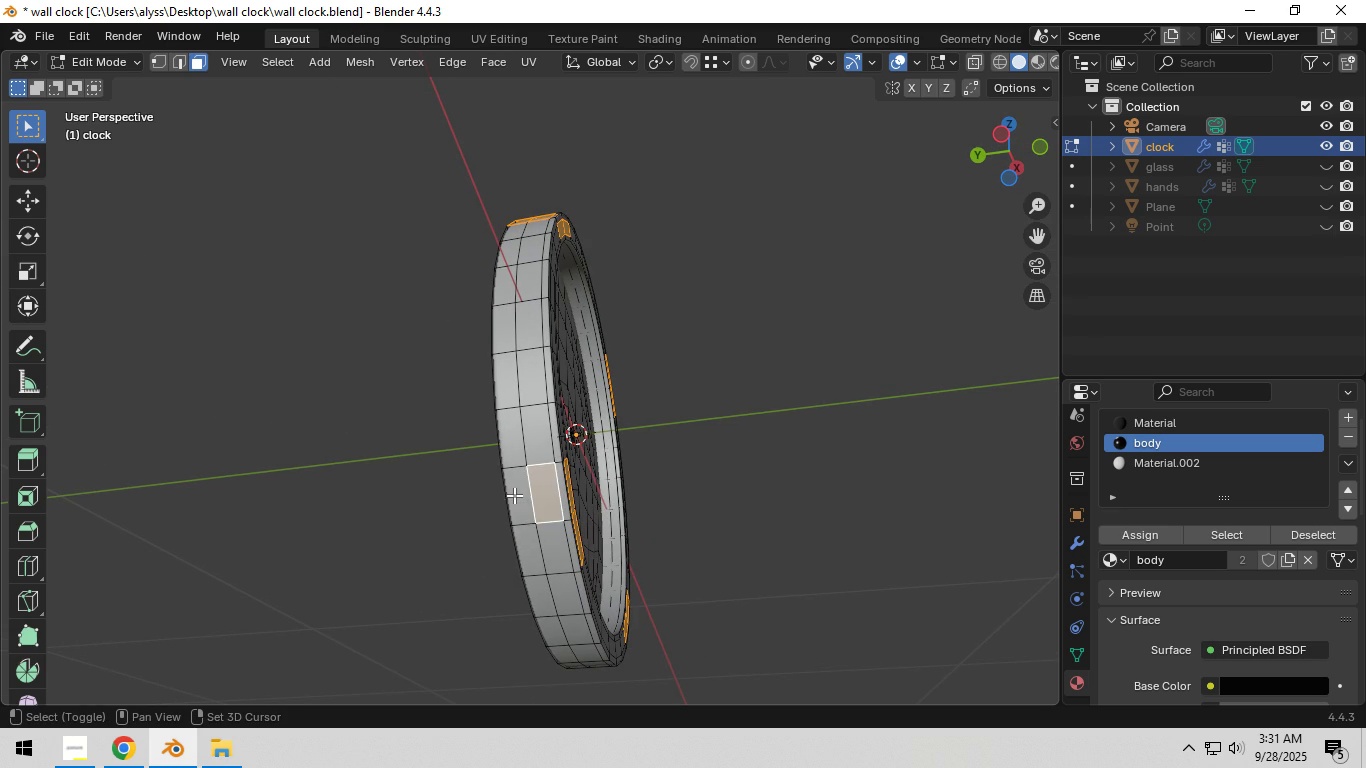 
double_click([514, 494])
 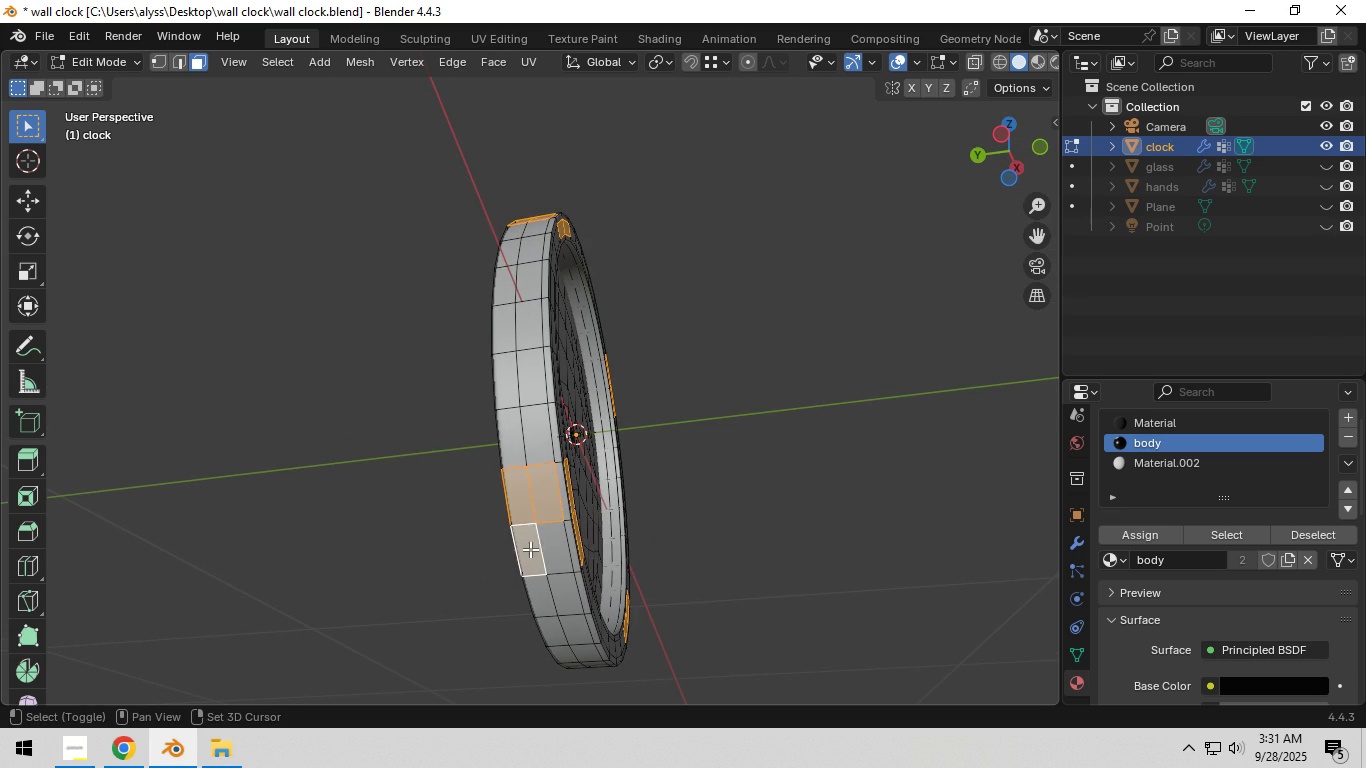 
triple_click([524, 549])
 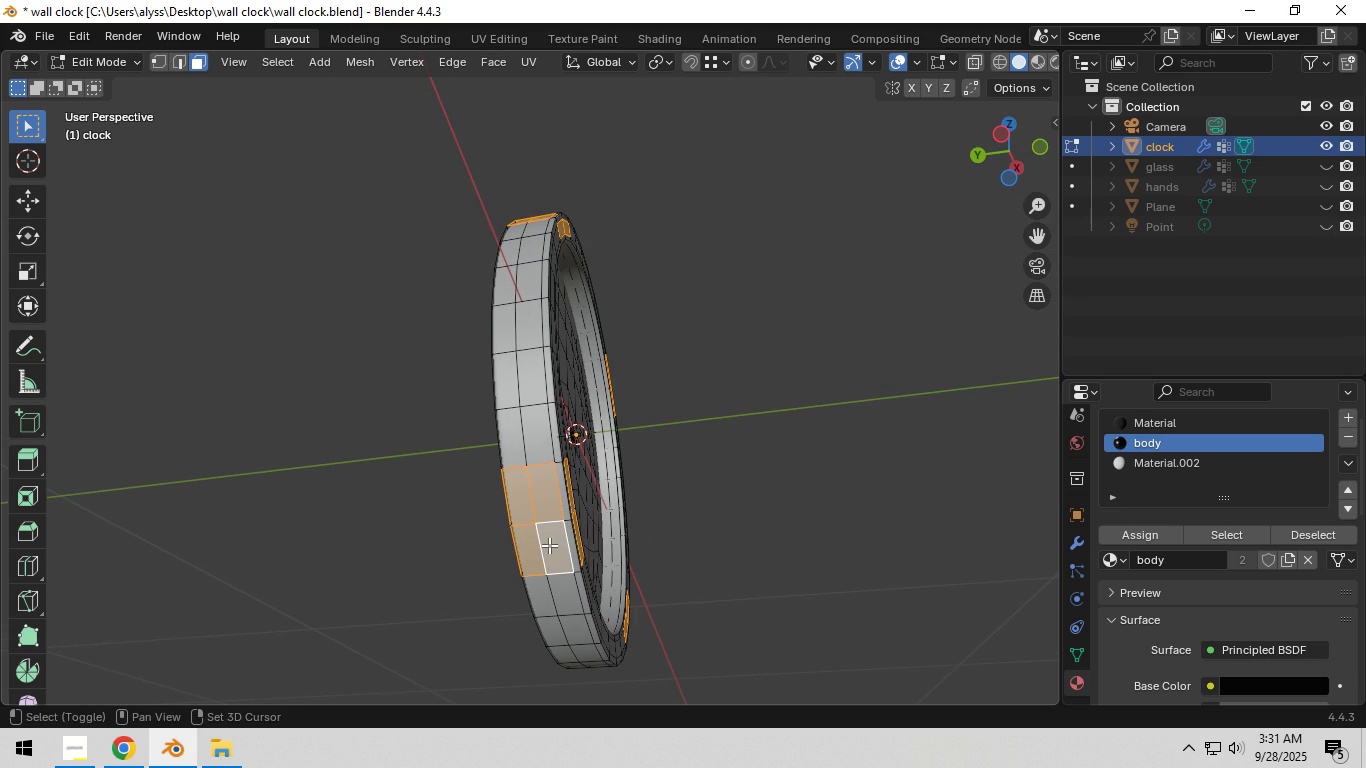 
triple_click([549, 545])
 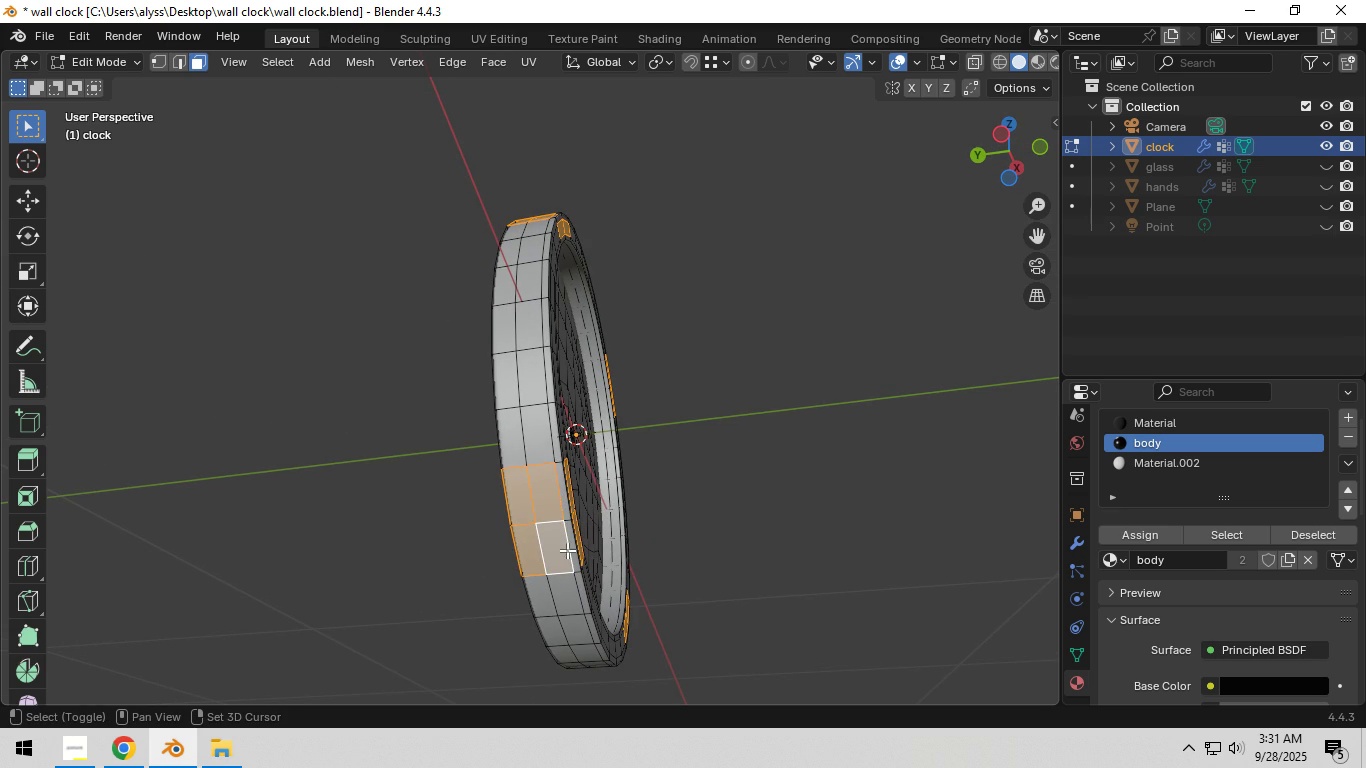 
key(Shift+ShiftLeft)